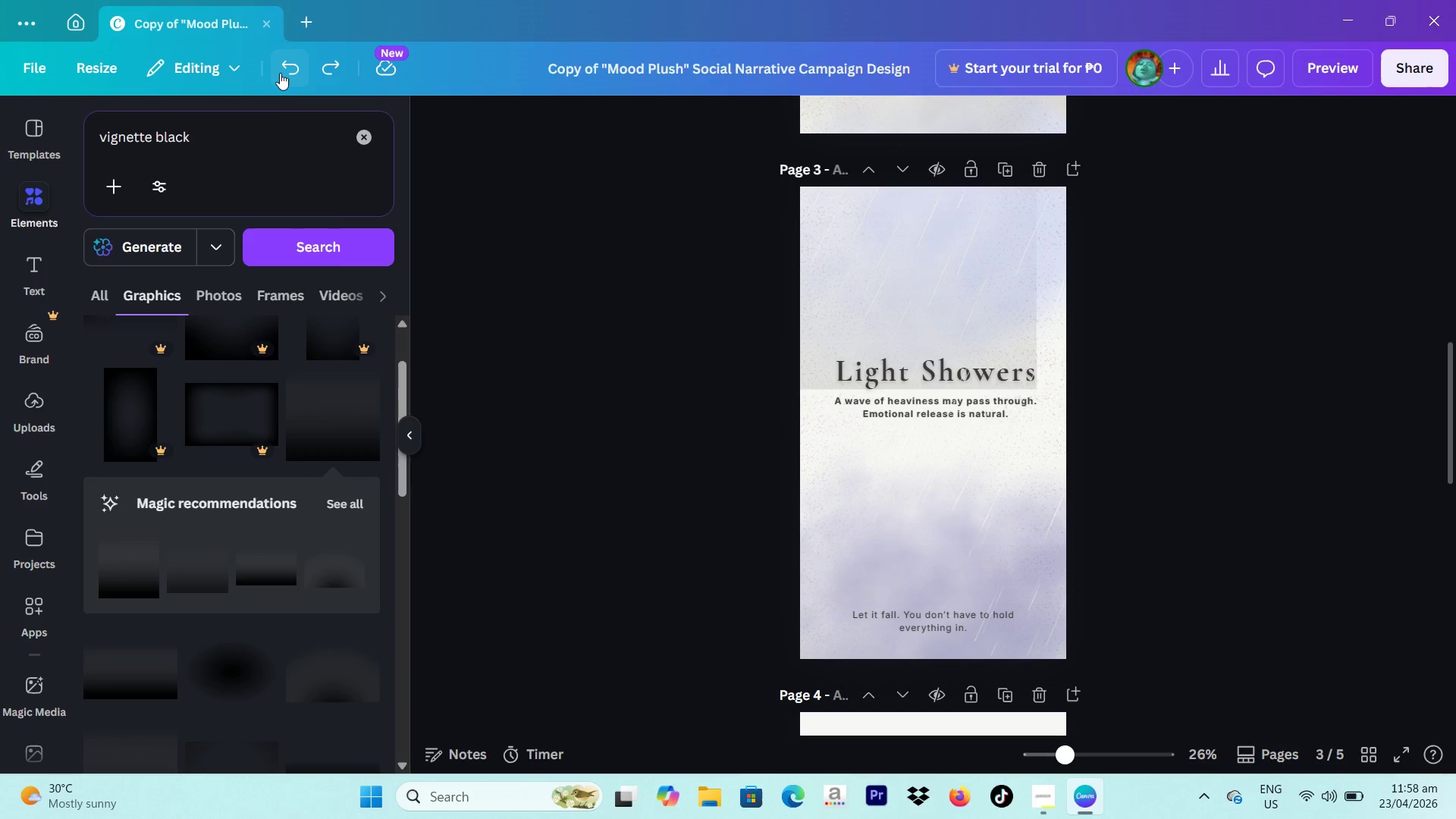 
double_click([279, 72])
 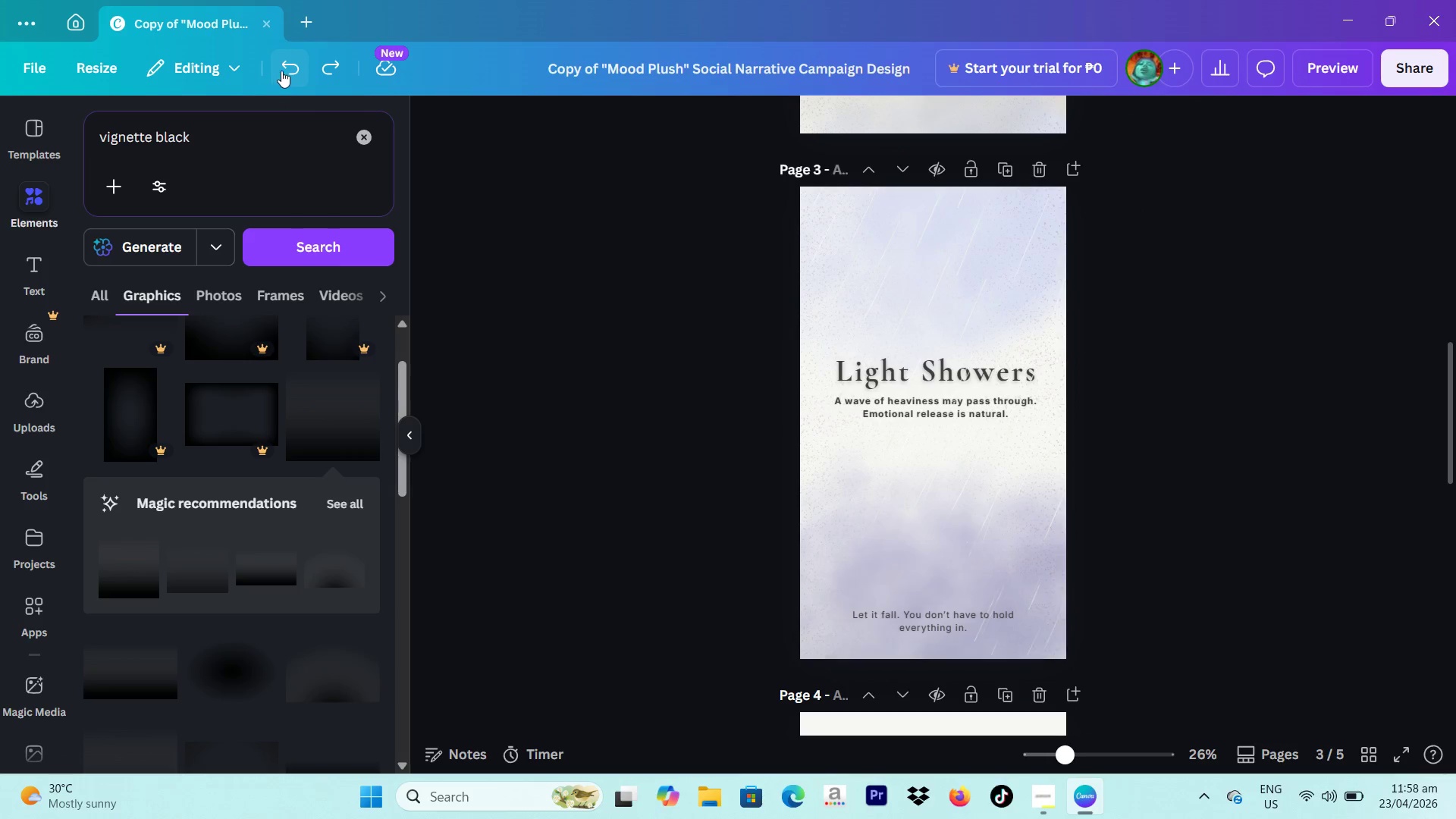 
triple_click([281, 71])
 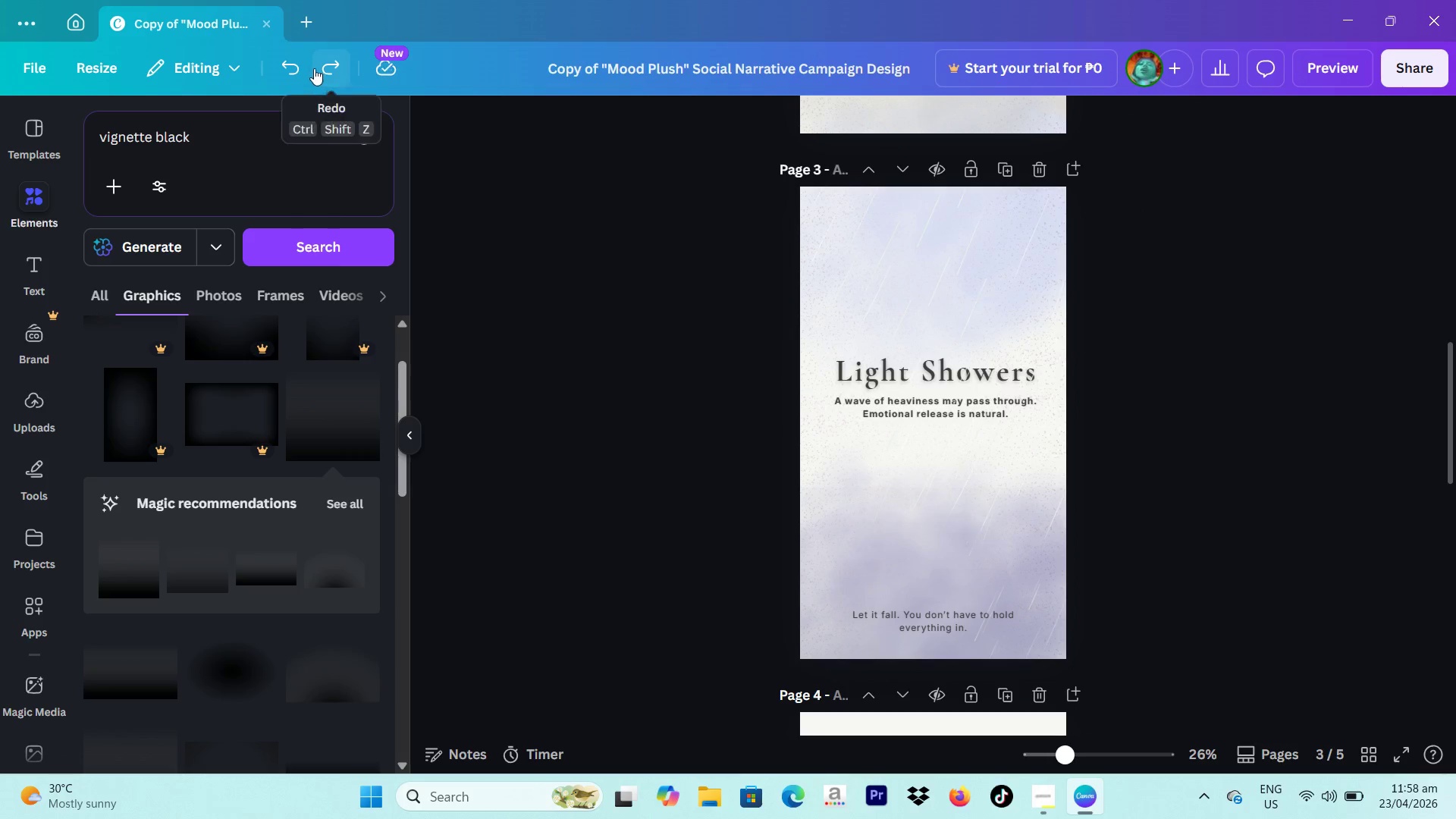 
left_click([287, 64])
 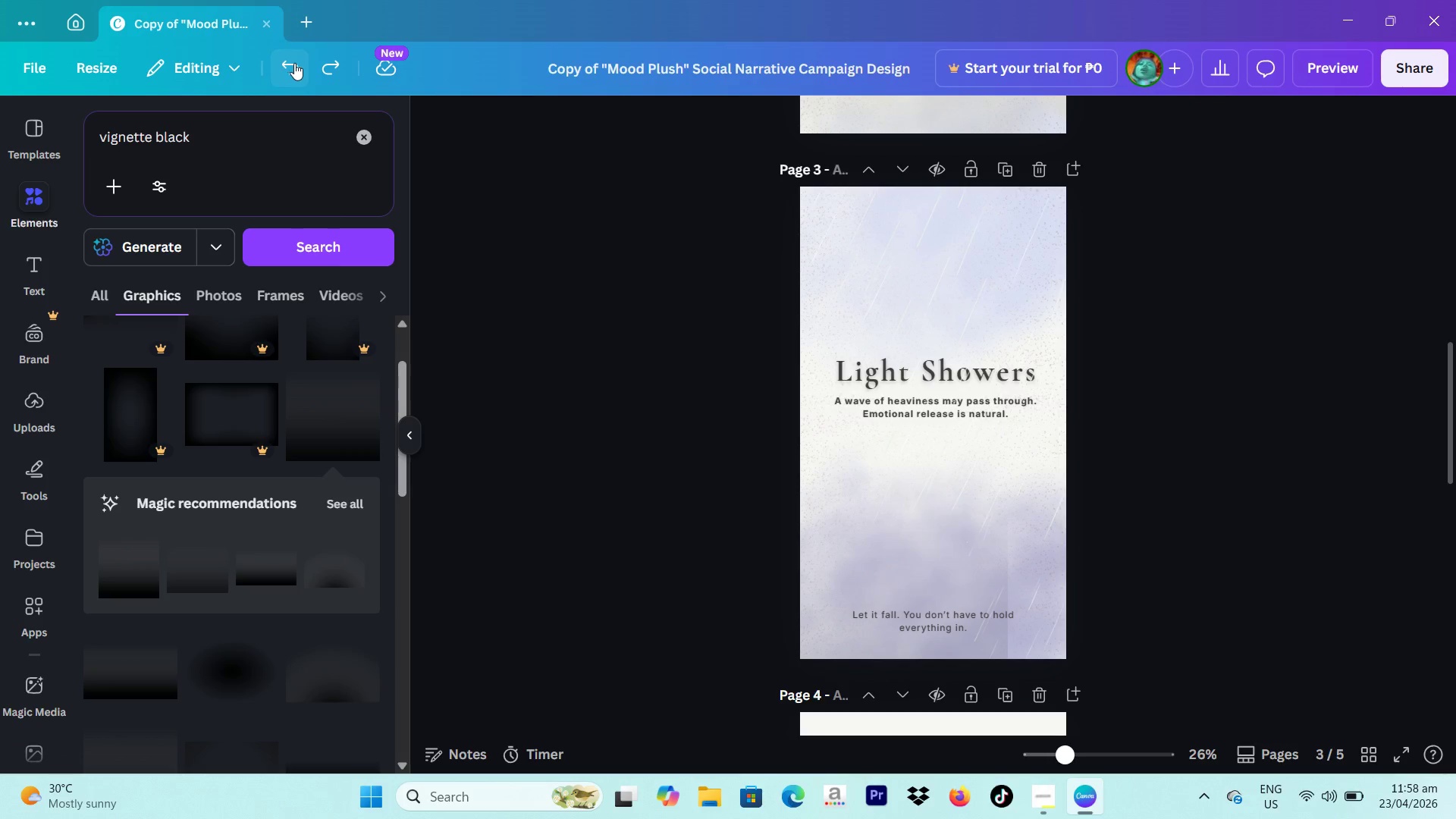 
left_click([300, 63])
 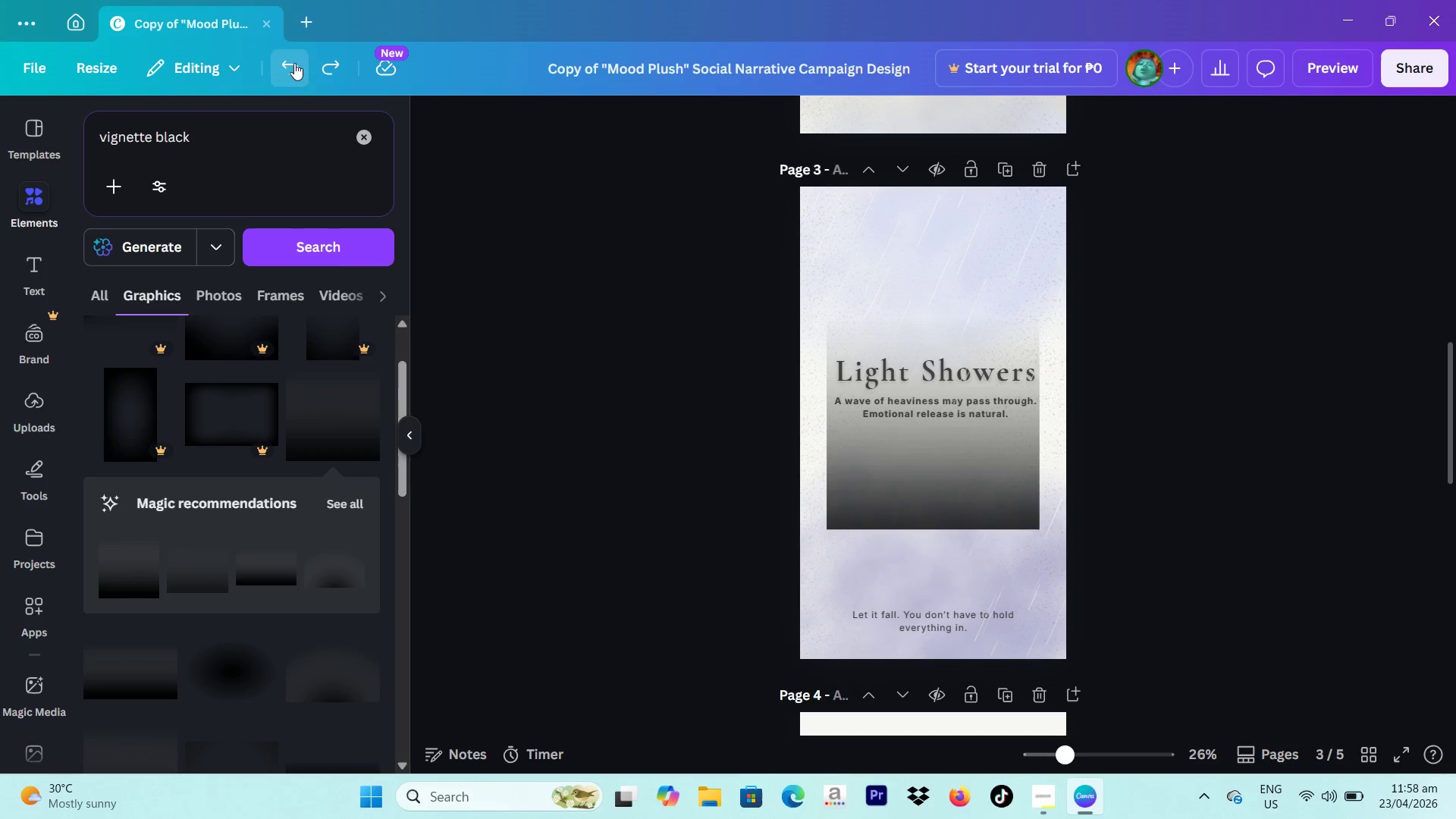 
double_click([294, 63])
 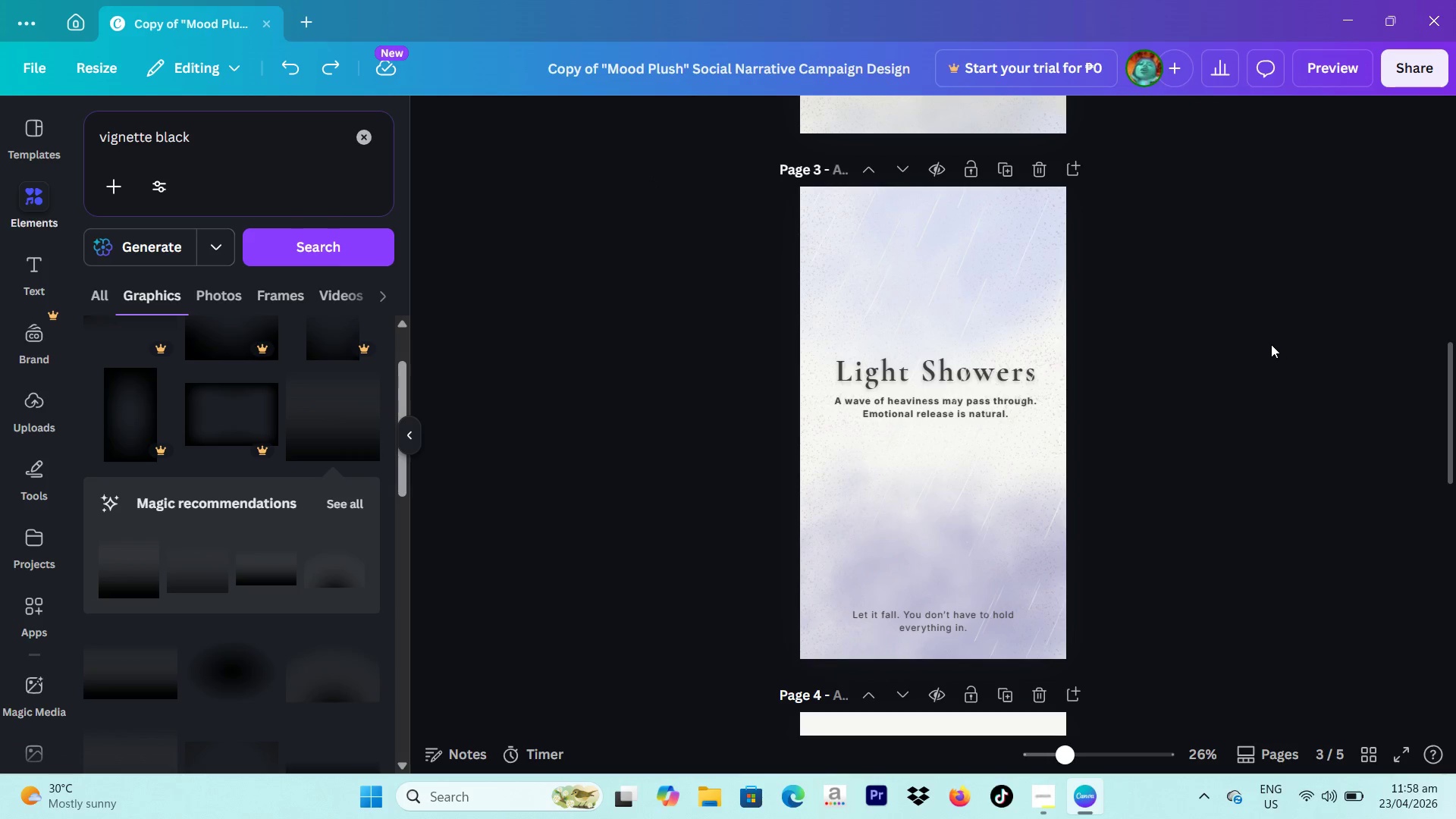 
scroll: coordinate [1250, 339], scroll_direction: down, amount: 1.0
 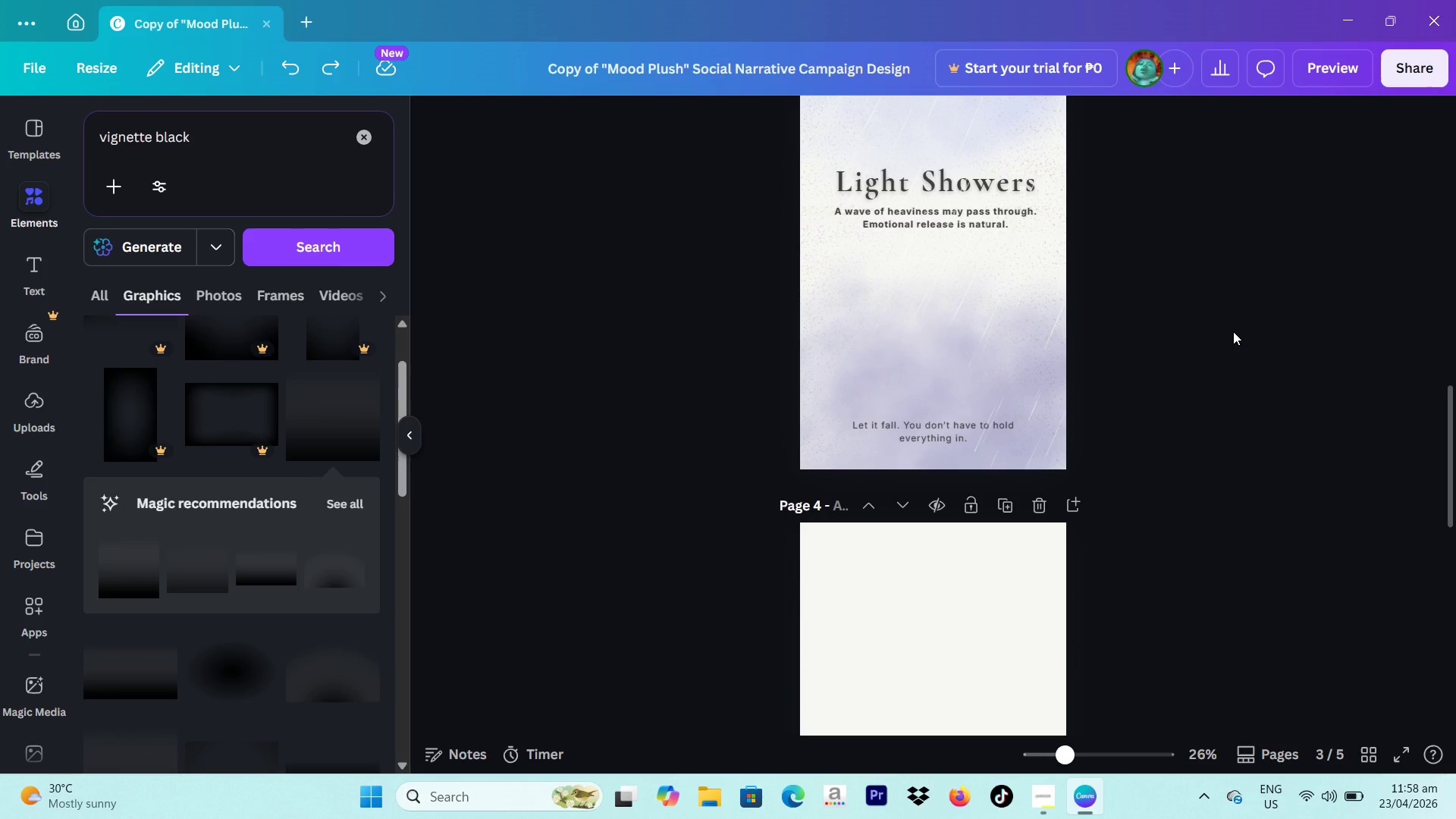 
scroll: coordinate [1204, 303], scroll_direction: up, amount: 8.0
 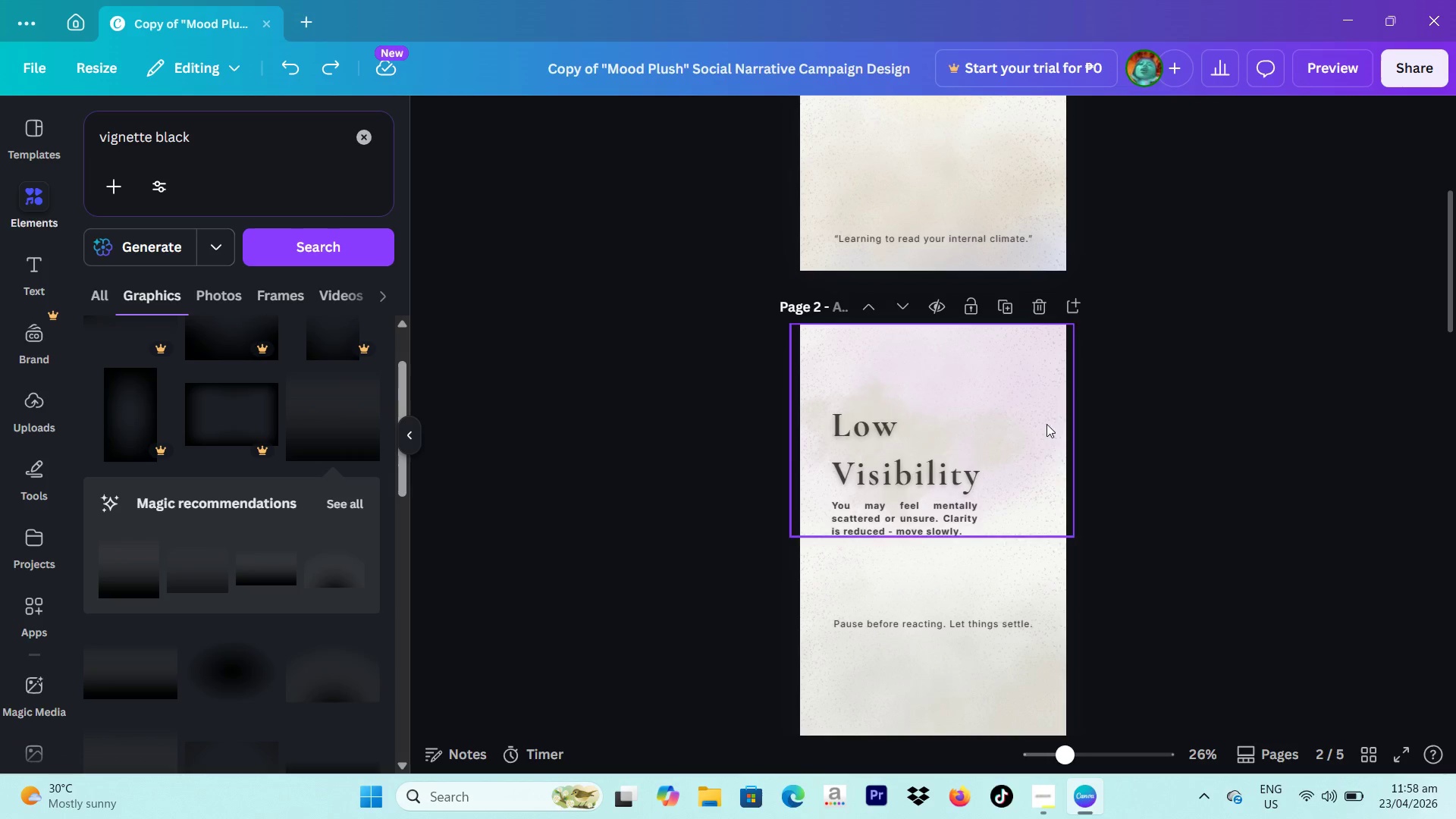 
left_click([980, 426])
 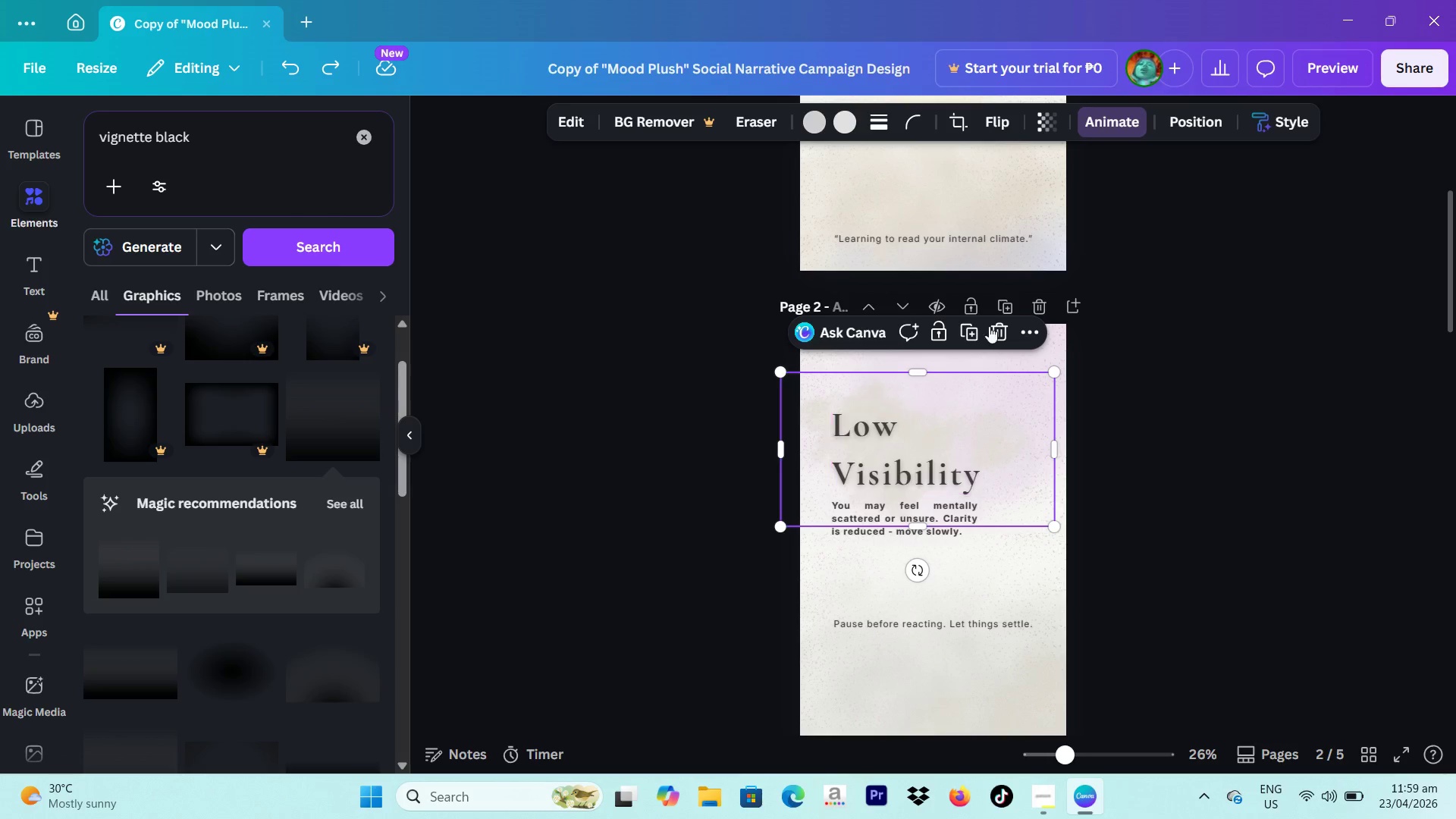 
left_click([977, 328])
 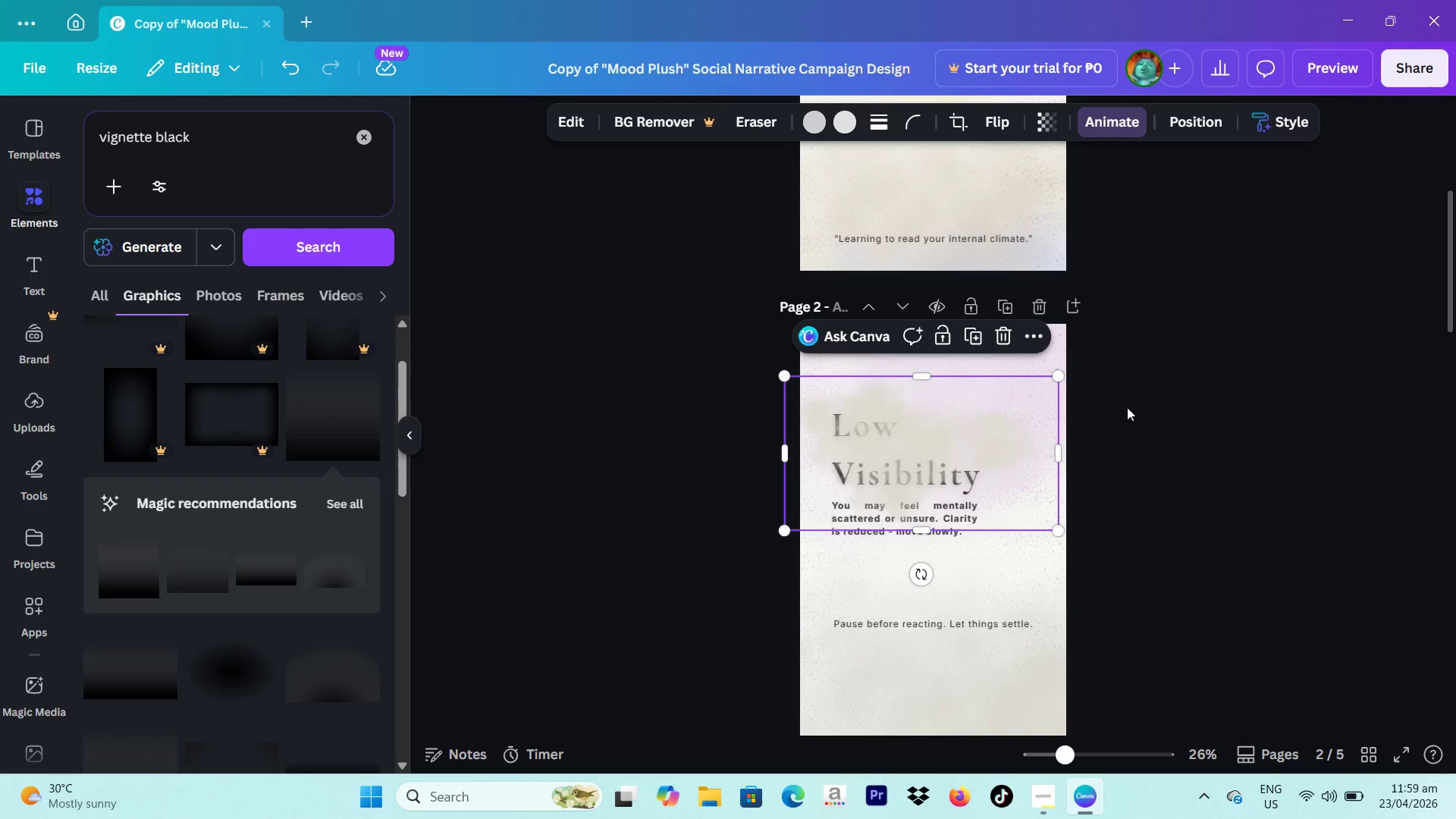 
scroll: coordinate [1146, 401], scroll_direction: none, amount: 0.0
 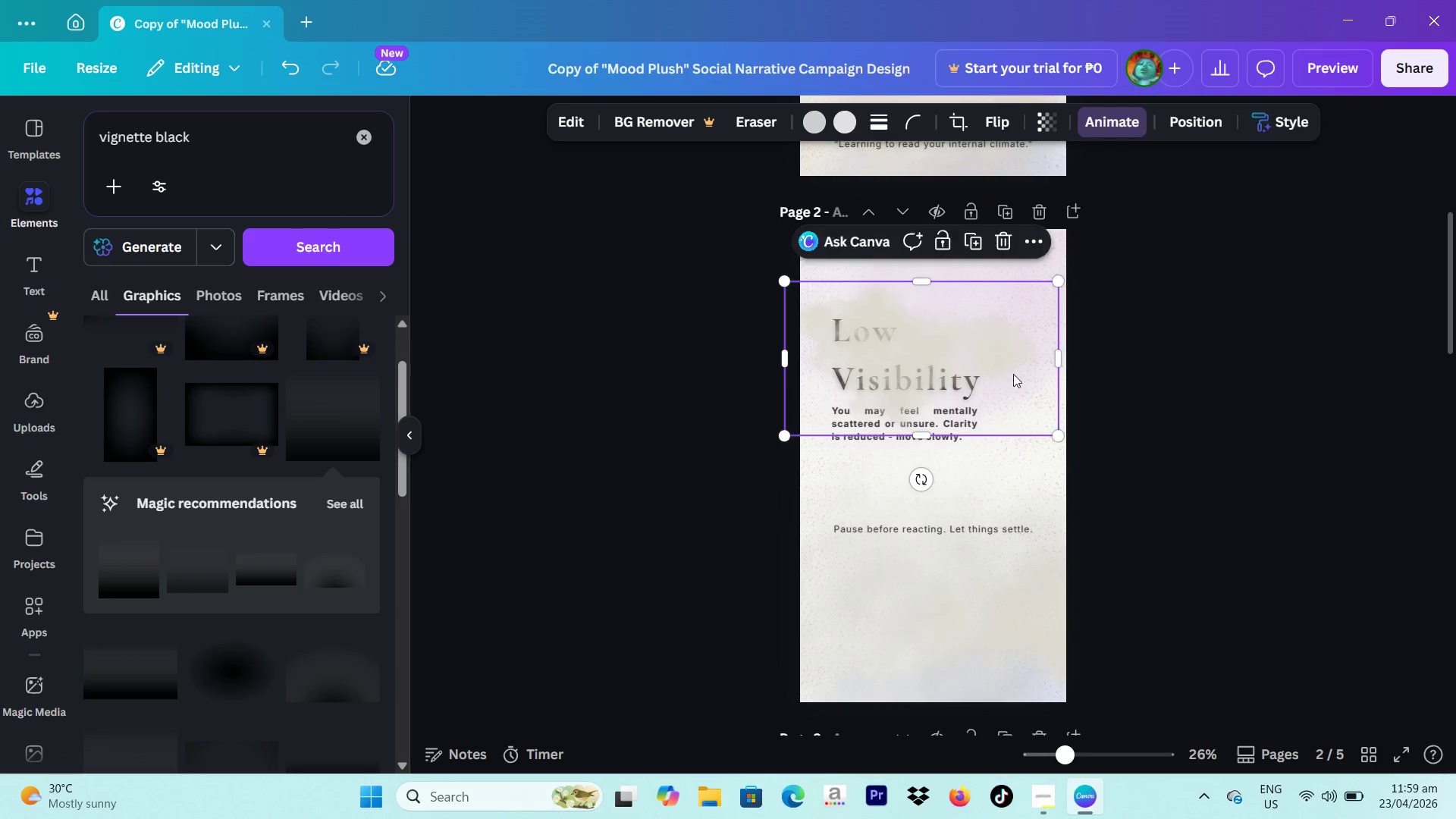 
left_click_drag(start_coordinate=[1013, 374], to_coordinate=[1168, 457])
 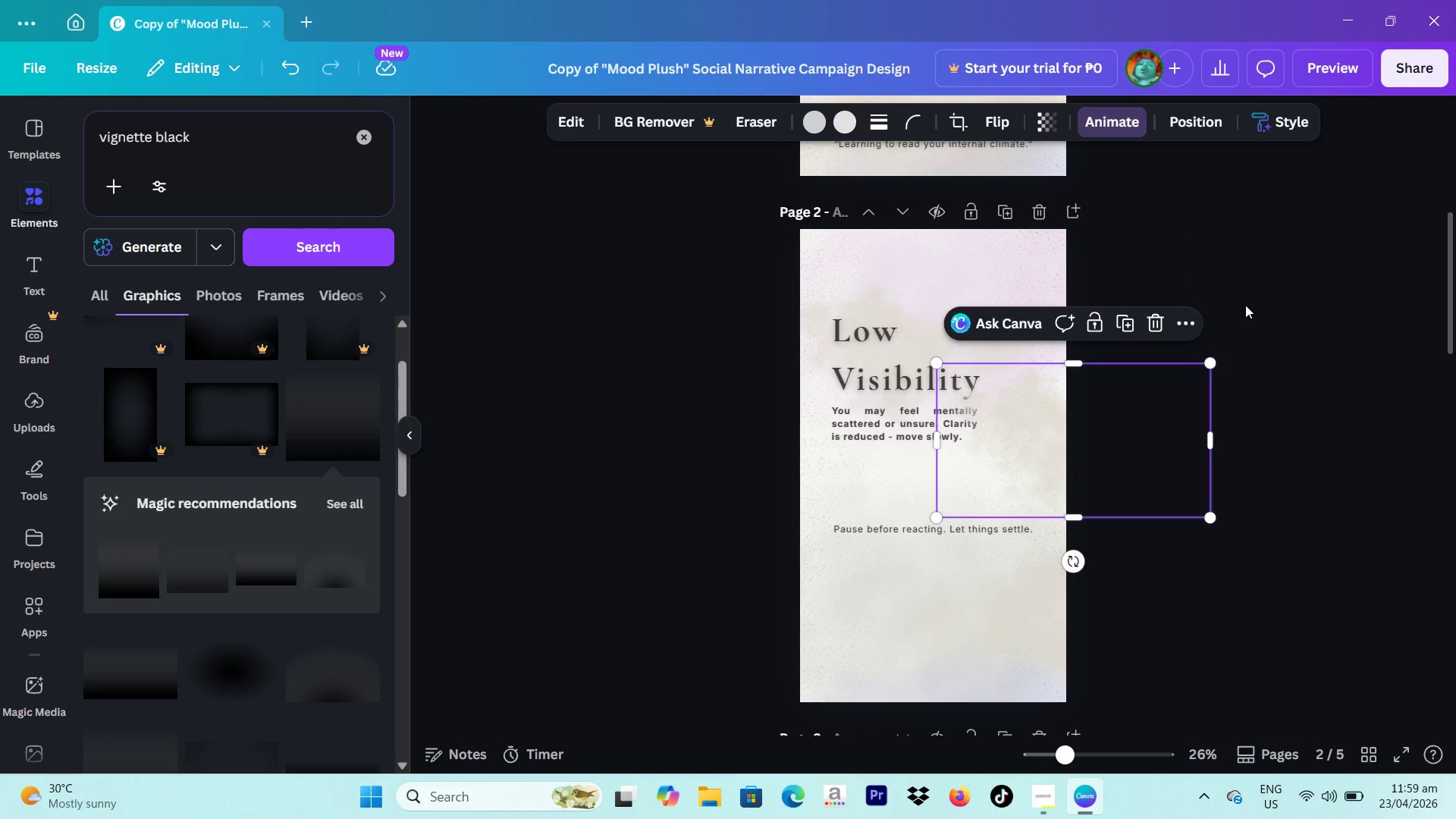 
left_click([1245, 305])
 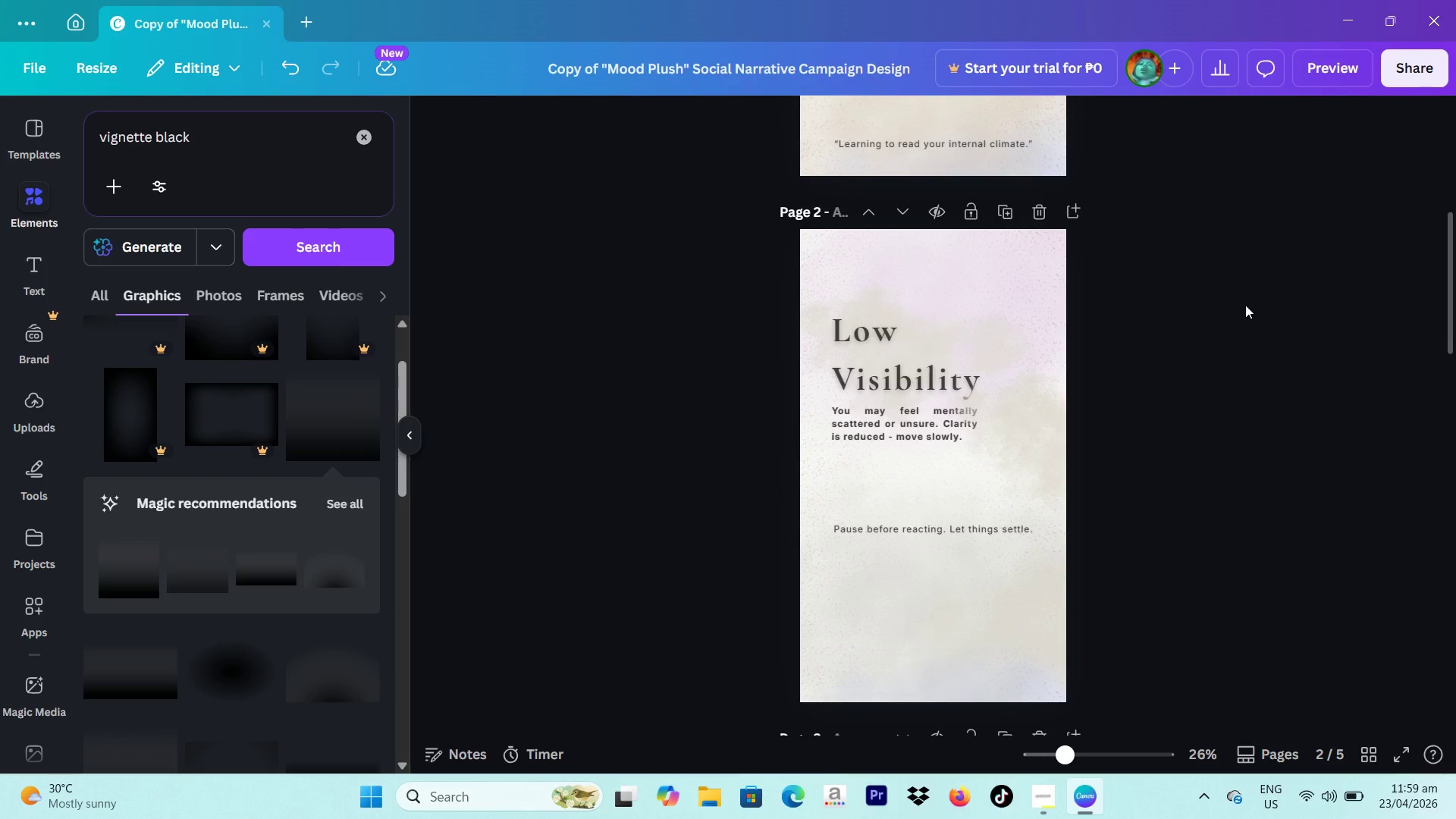 
scroll: coordinate [1221, 334], scroll_direction: down, amount: 8.0
 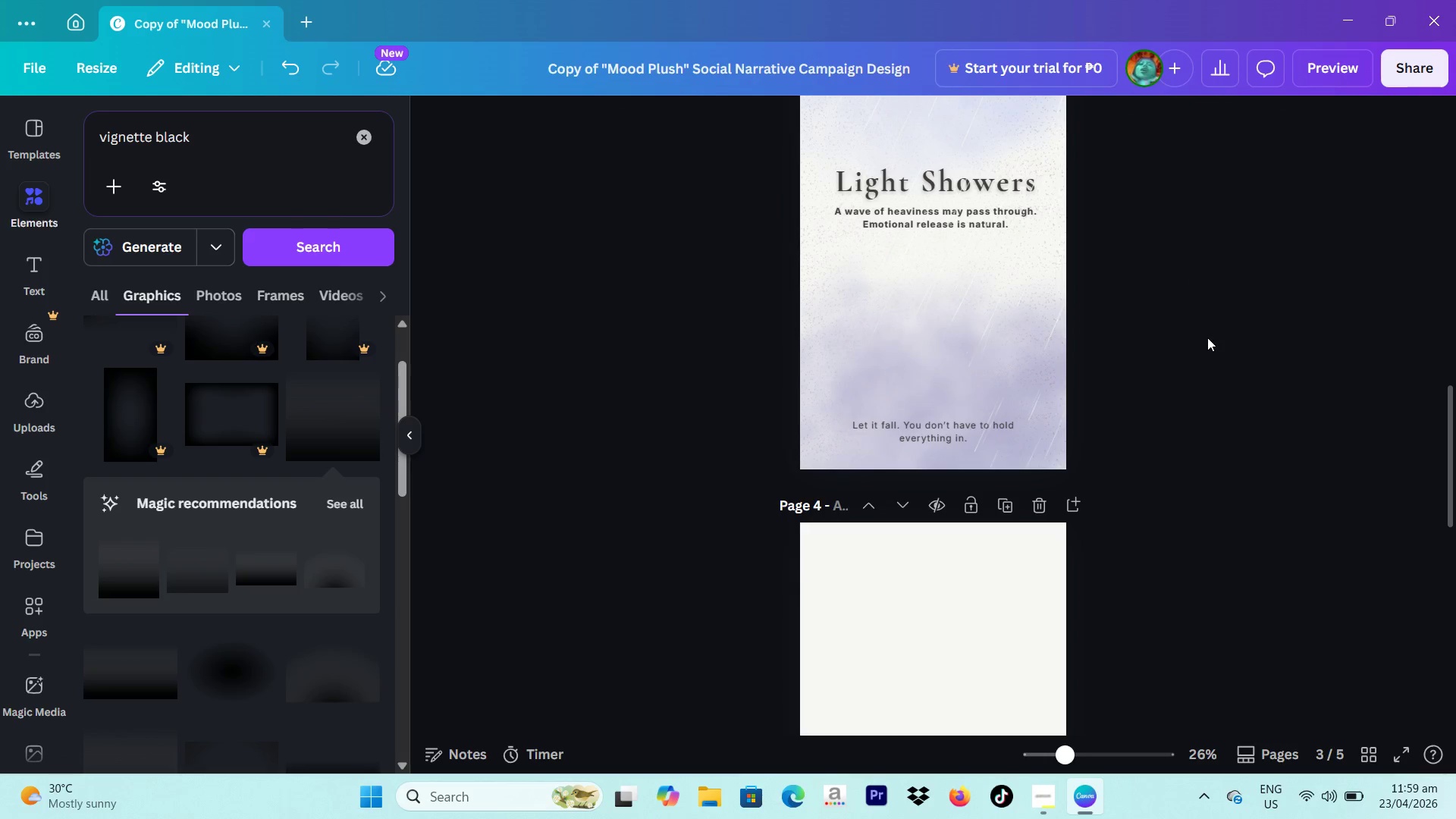 
scroll: coordinate [1207, 337], scroll_direction: none, amount: 0.0
 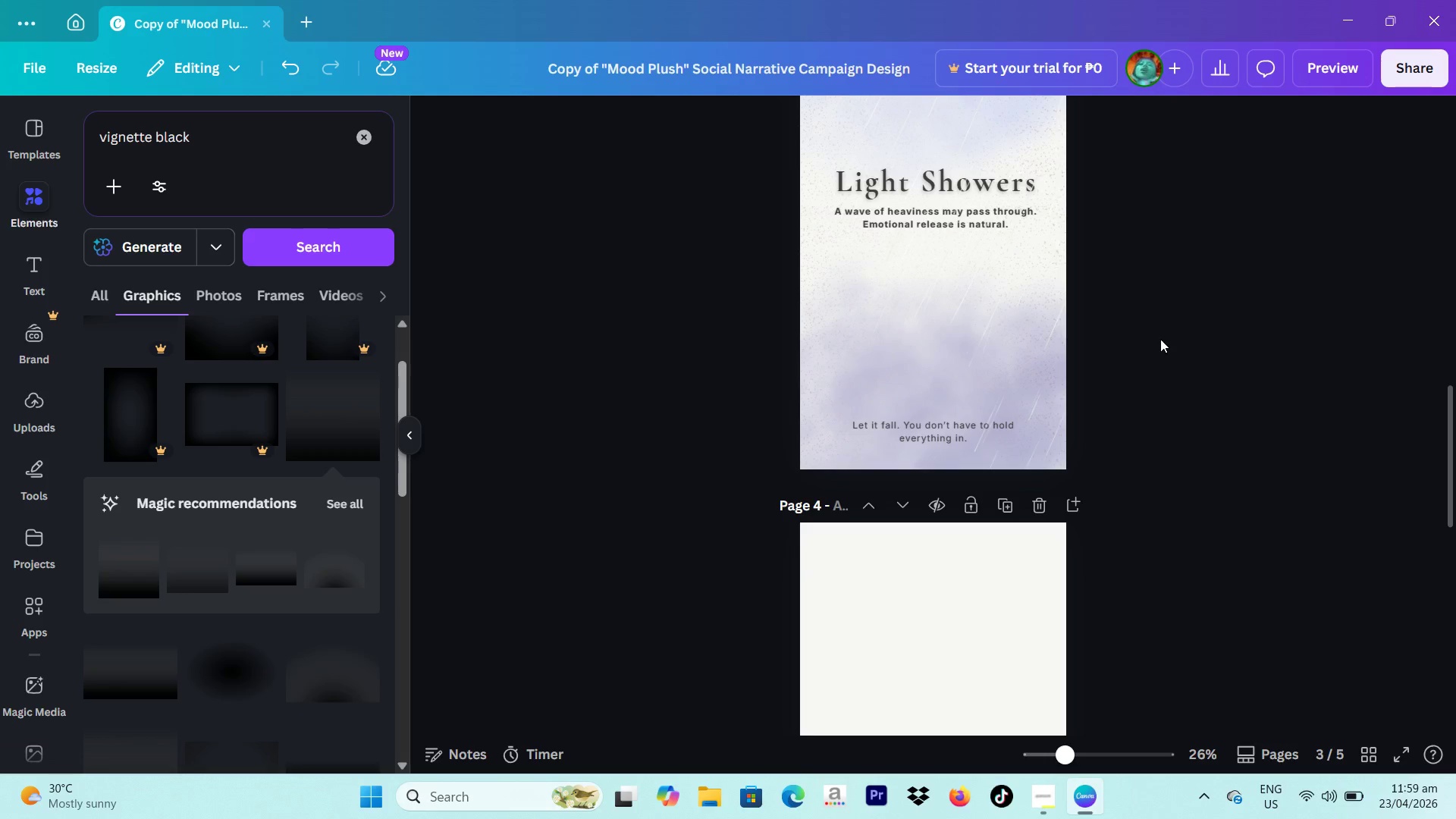 
scroll: coordinate [1159, 338], scroll_direction: down, amount: 7.0
 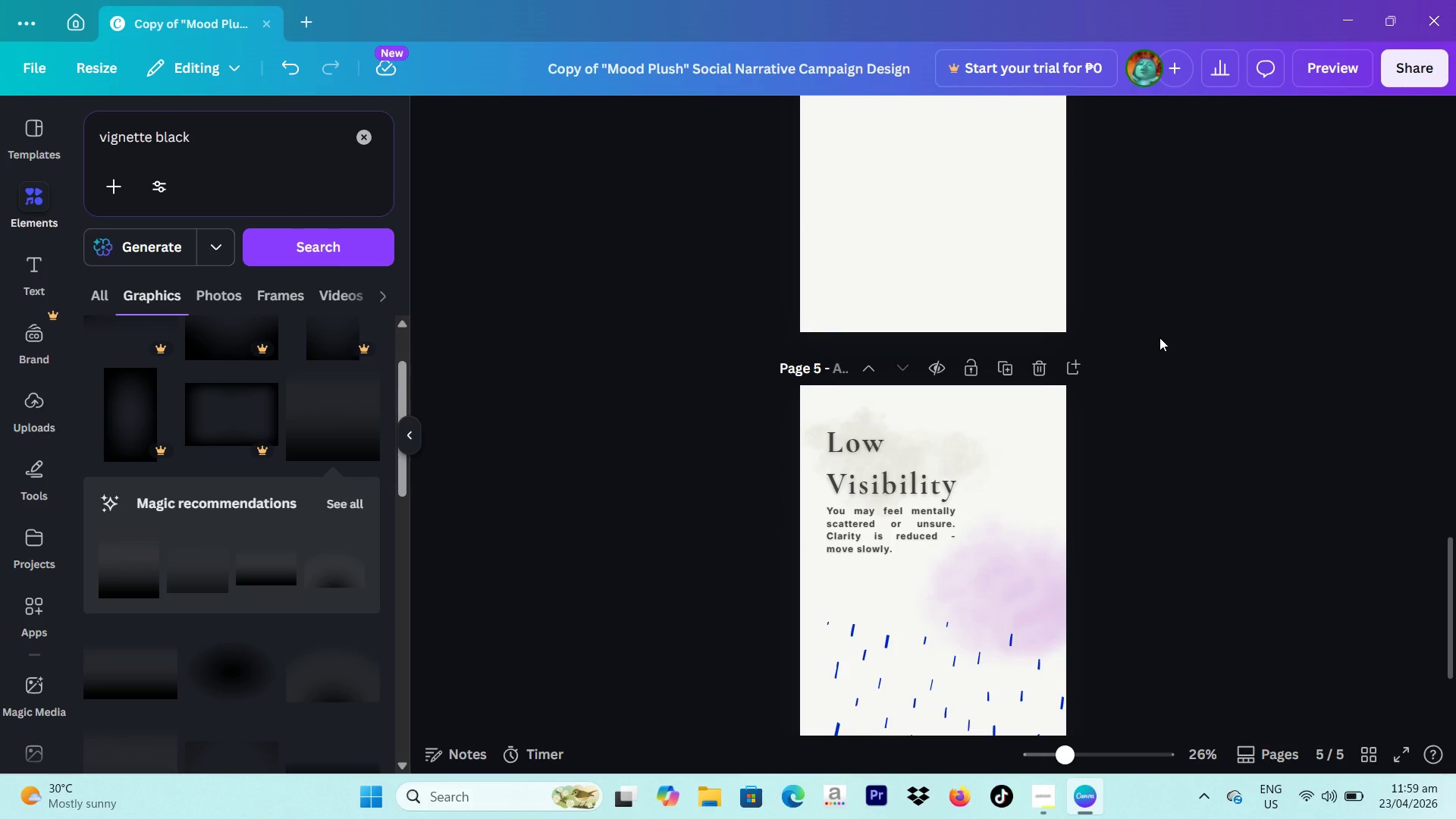 
scroll: coordinate [1160, 336], scroll_direction: up, amount: 9.0
 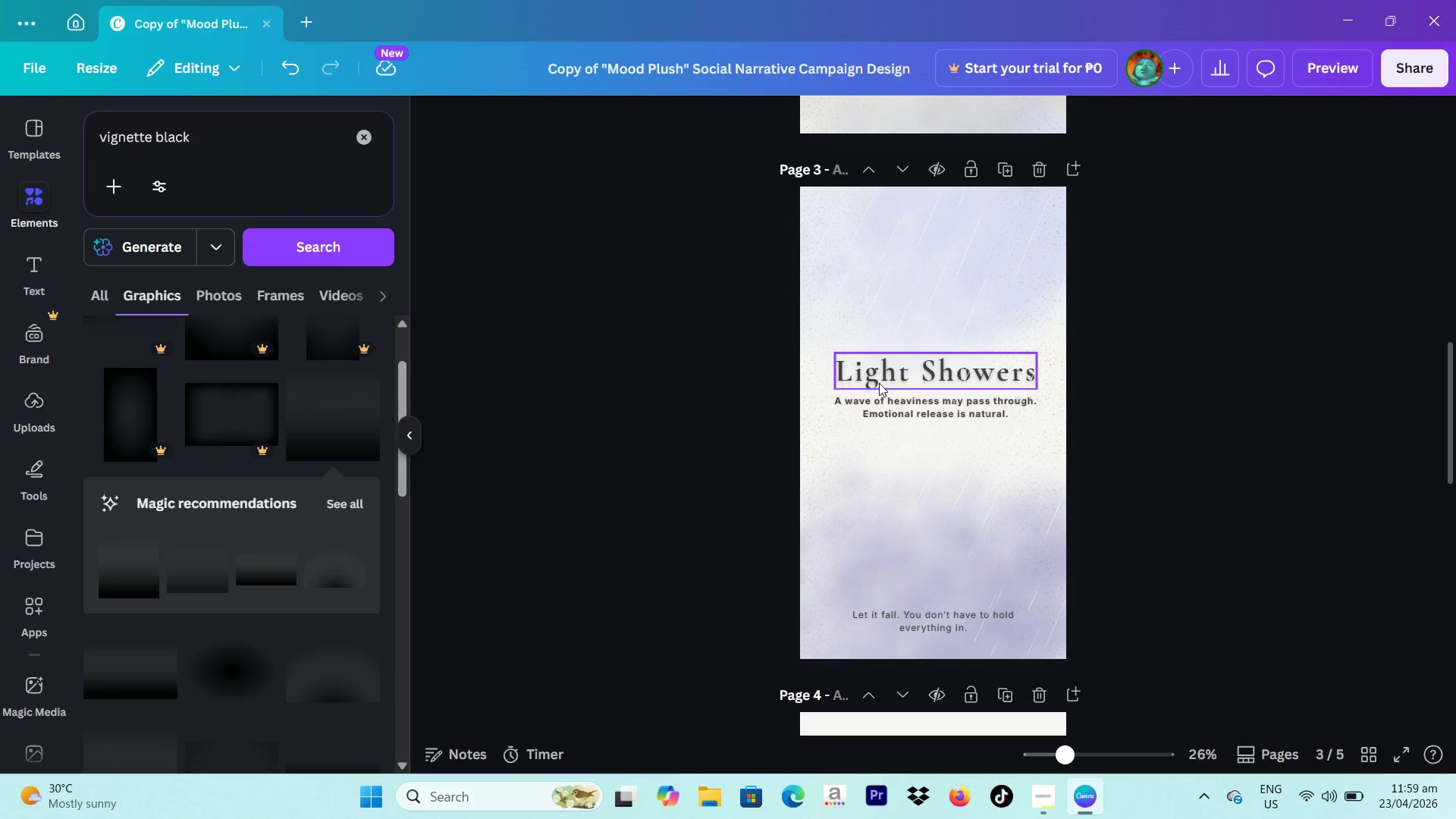 
left_click([879, 383])
 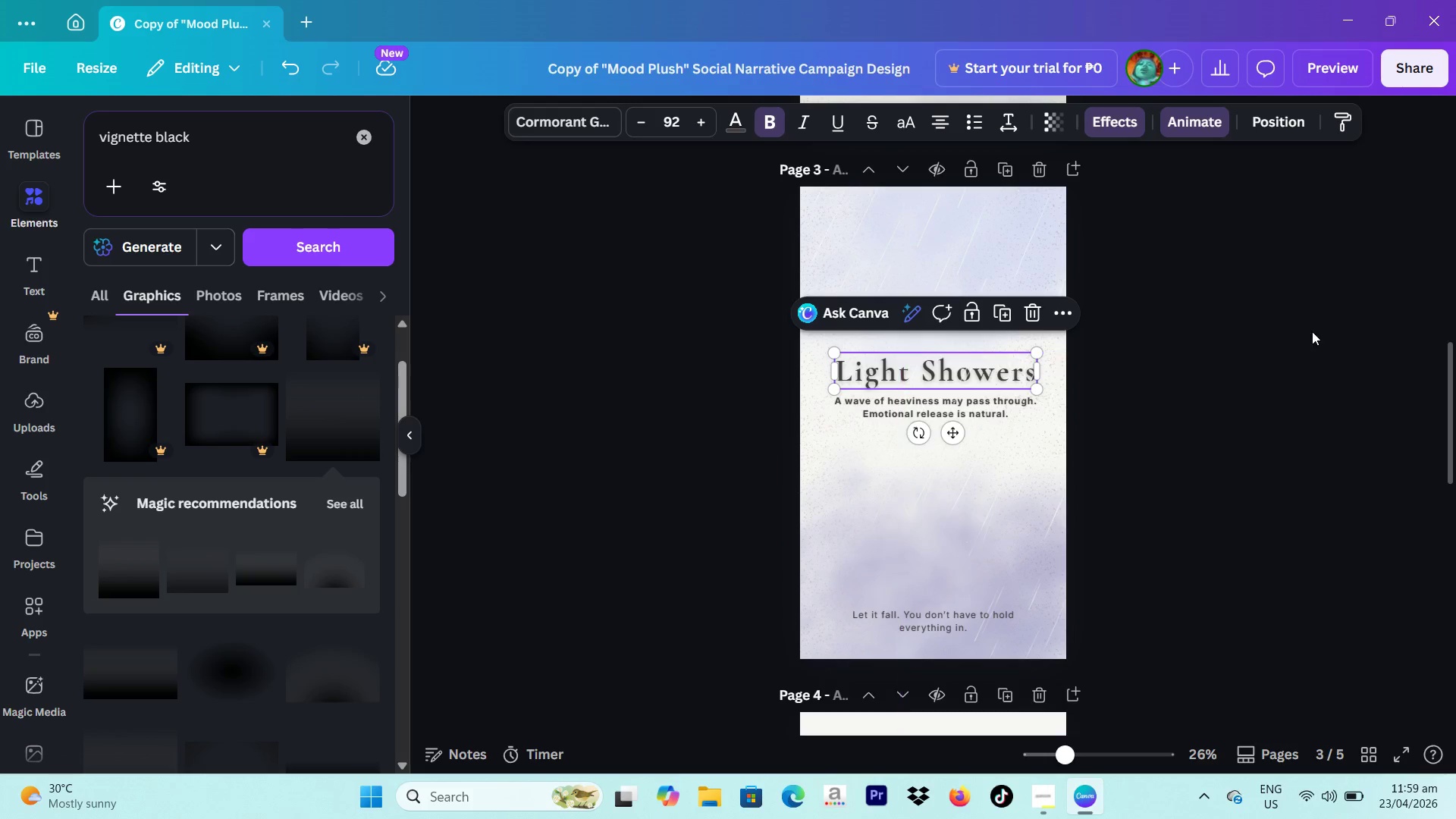 
left_click([1376, 337])
 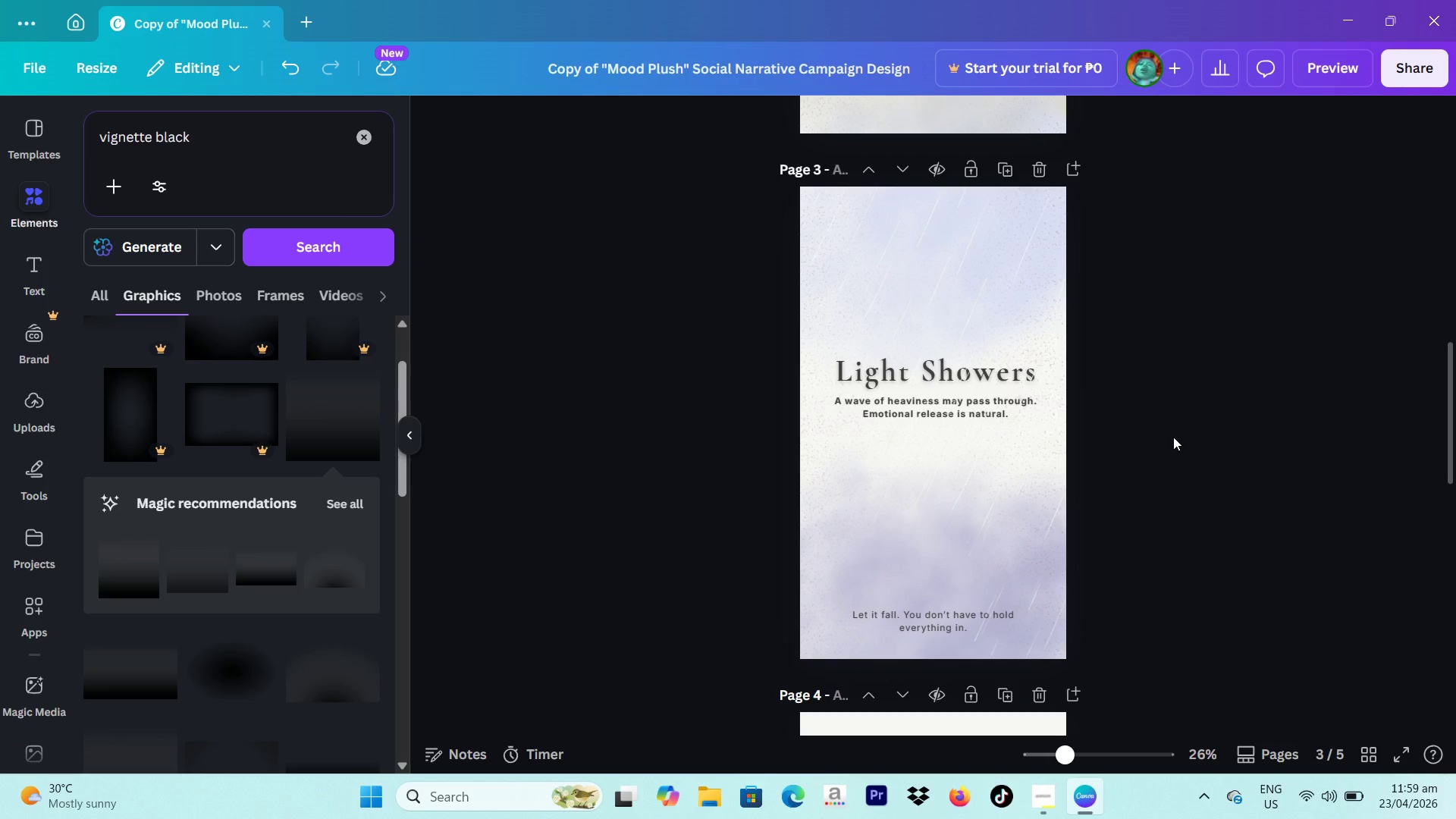 
wait(10.84)
 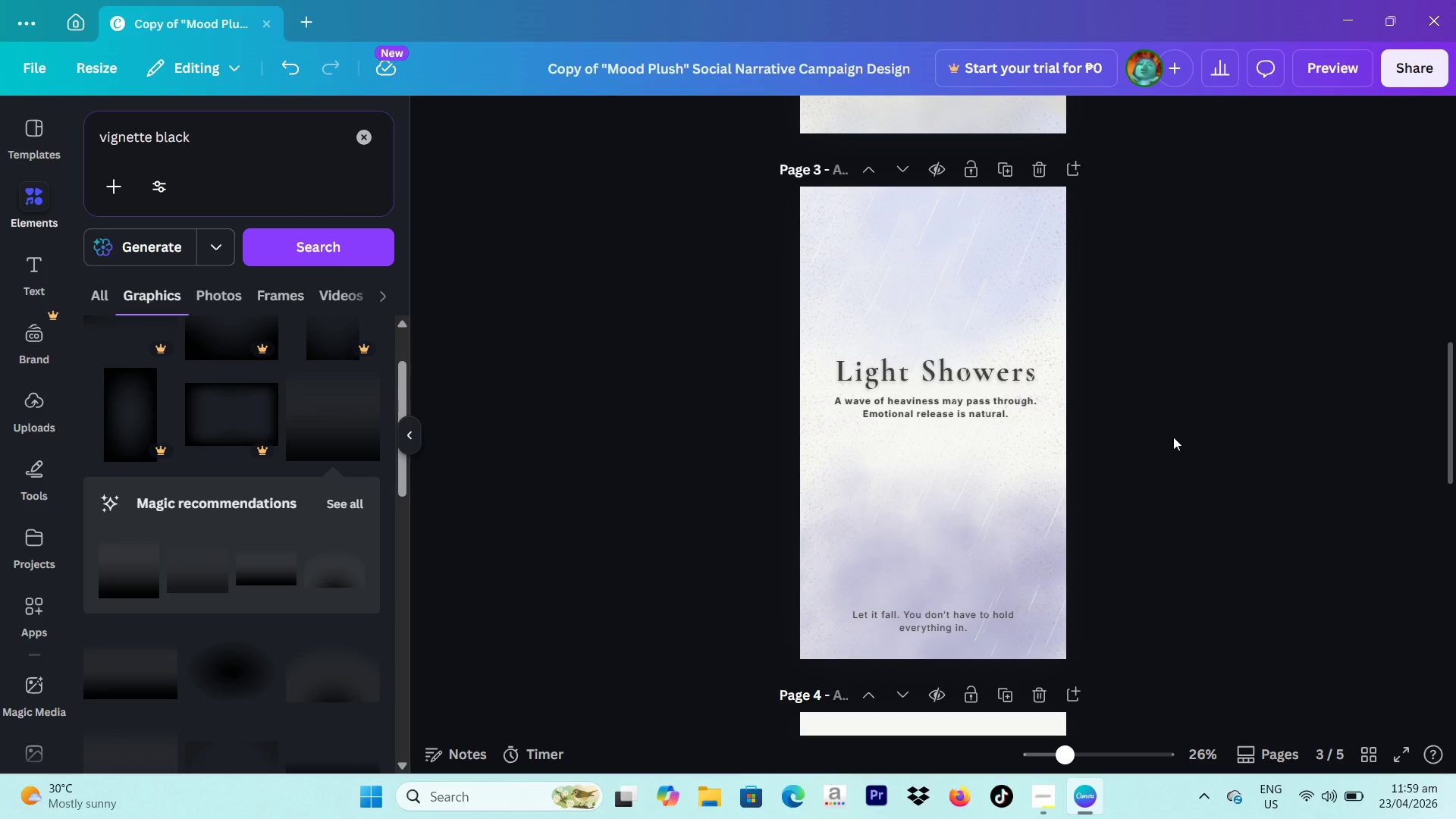 
left_click([1049, 795])
 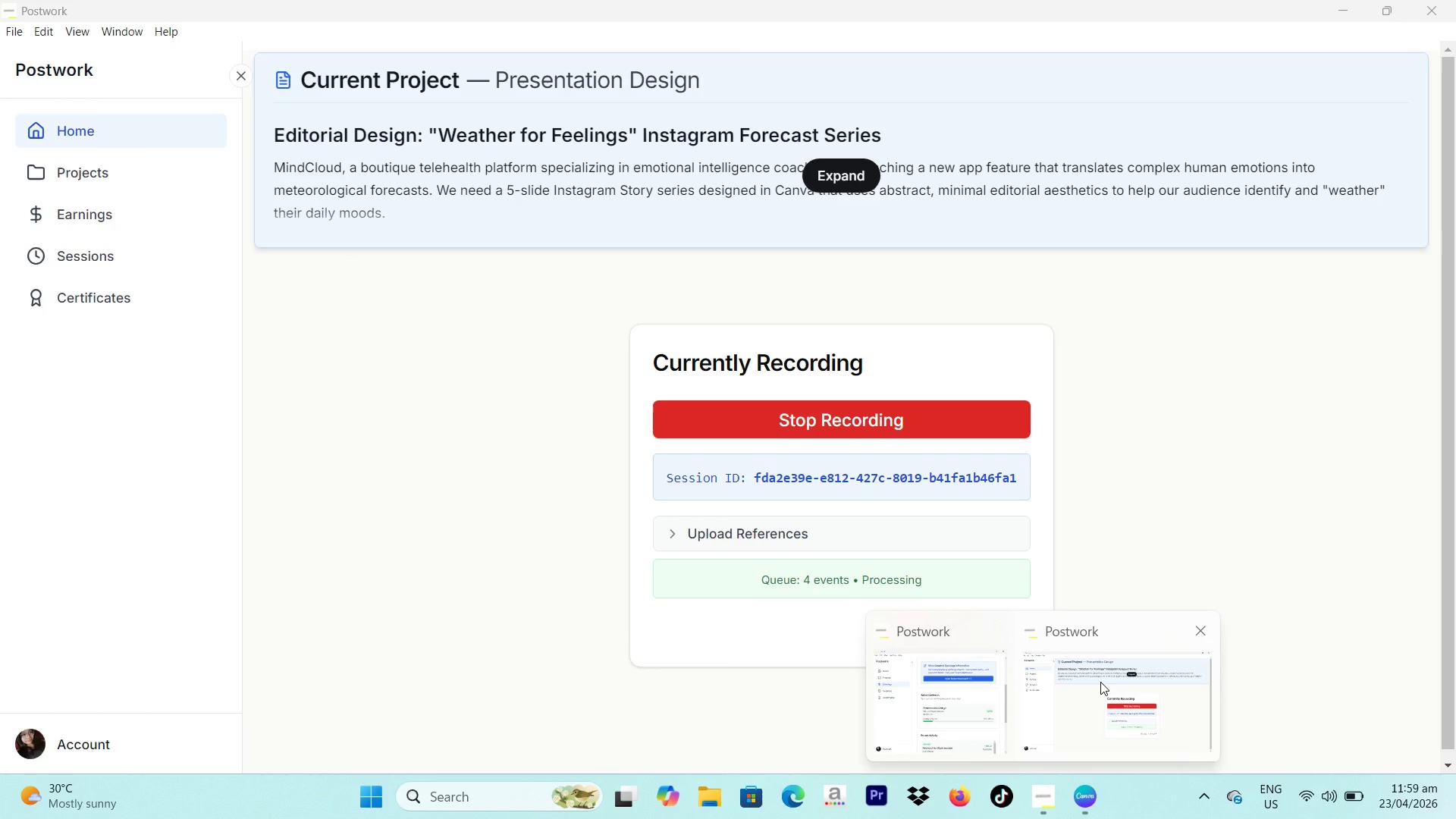 
left_click([1100, 682])